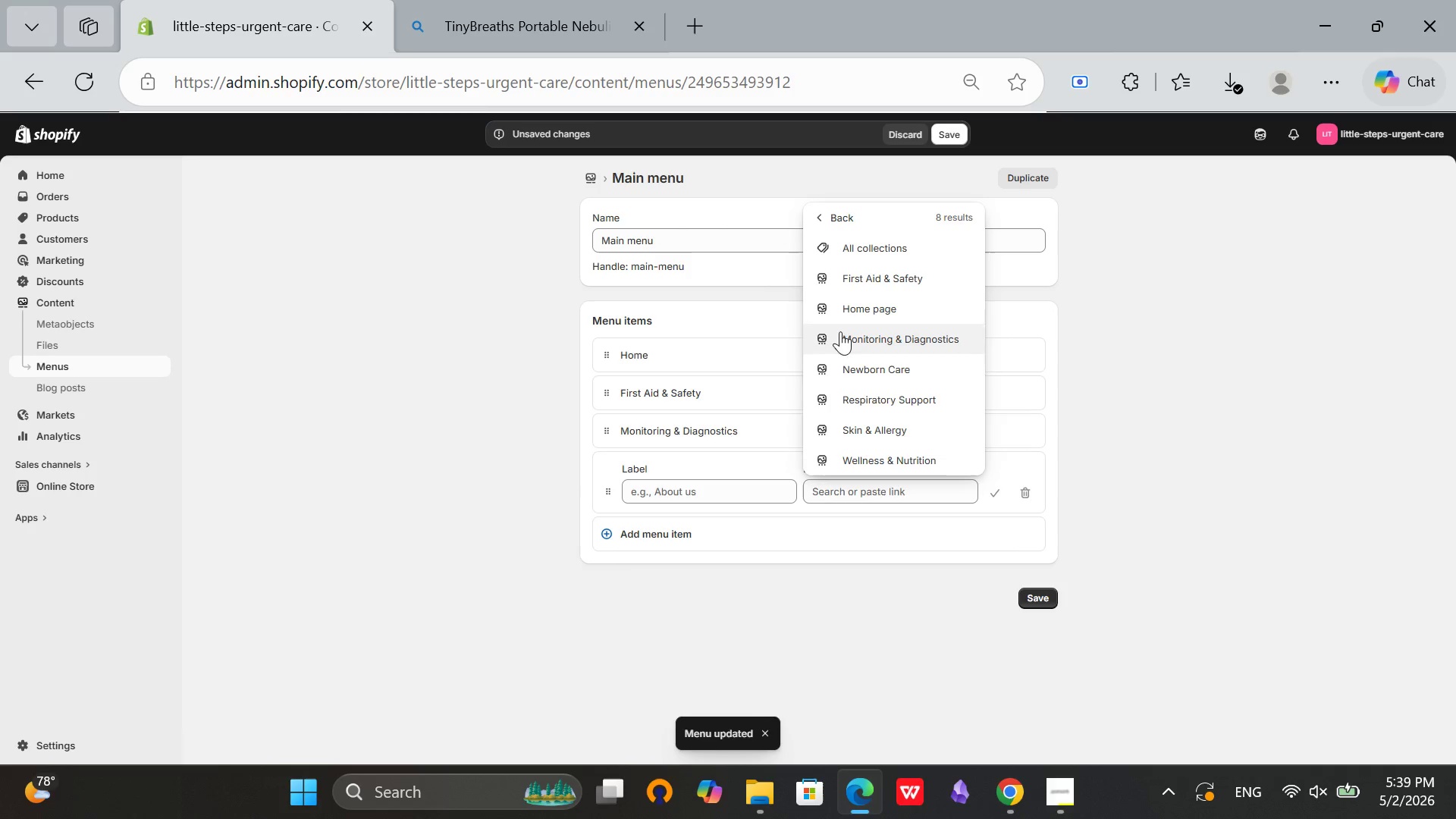 
left_click([834, 372])
 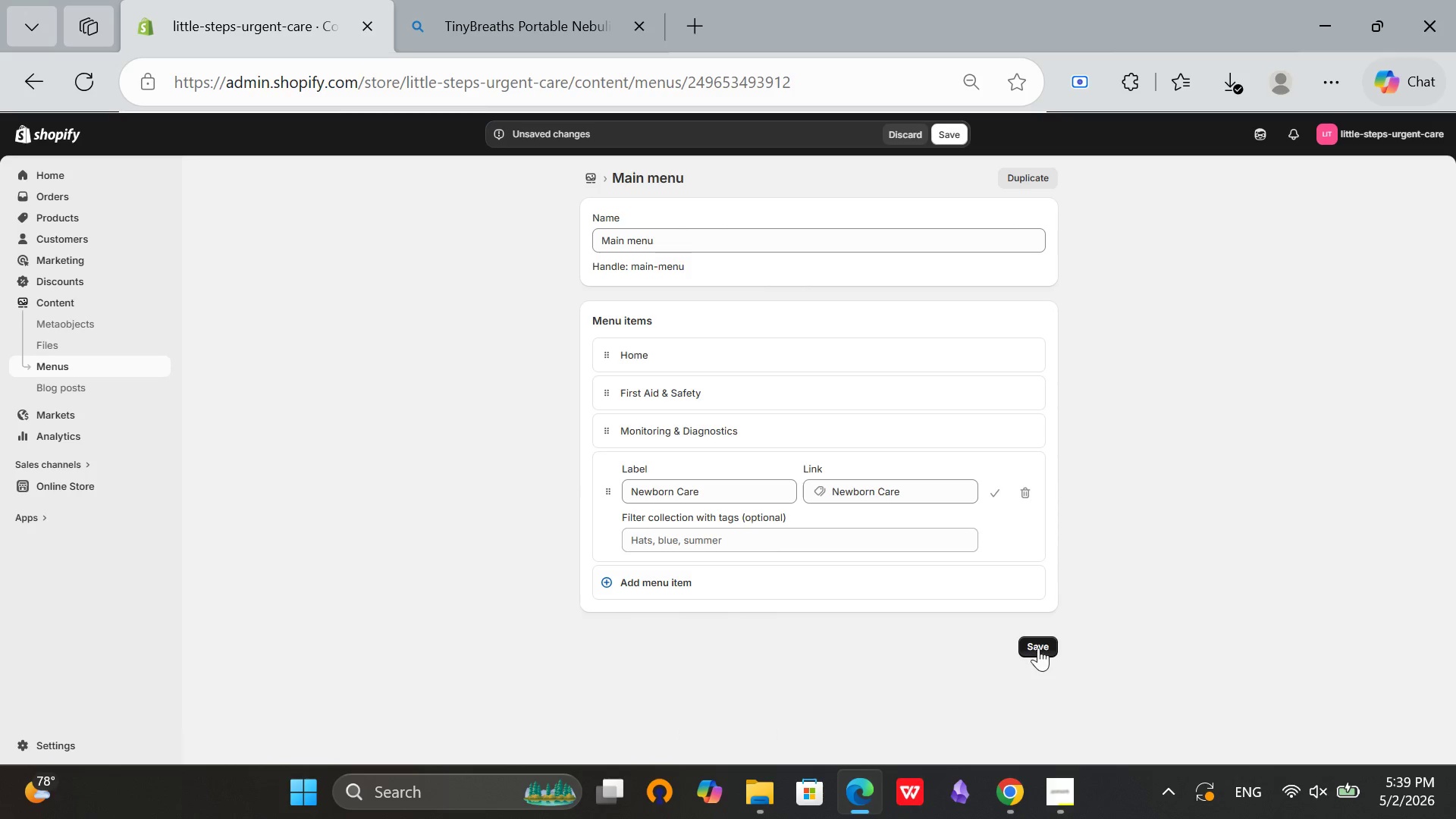 
left_click([1040, 642])
 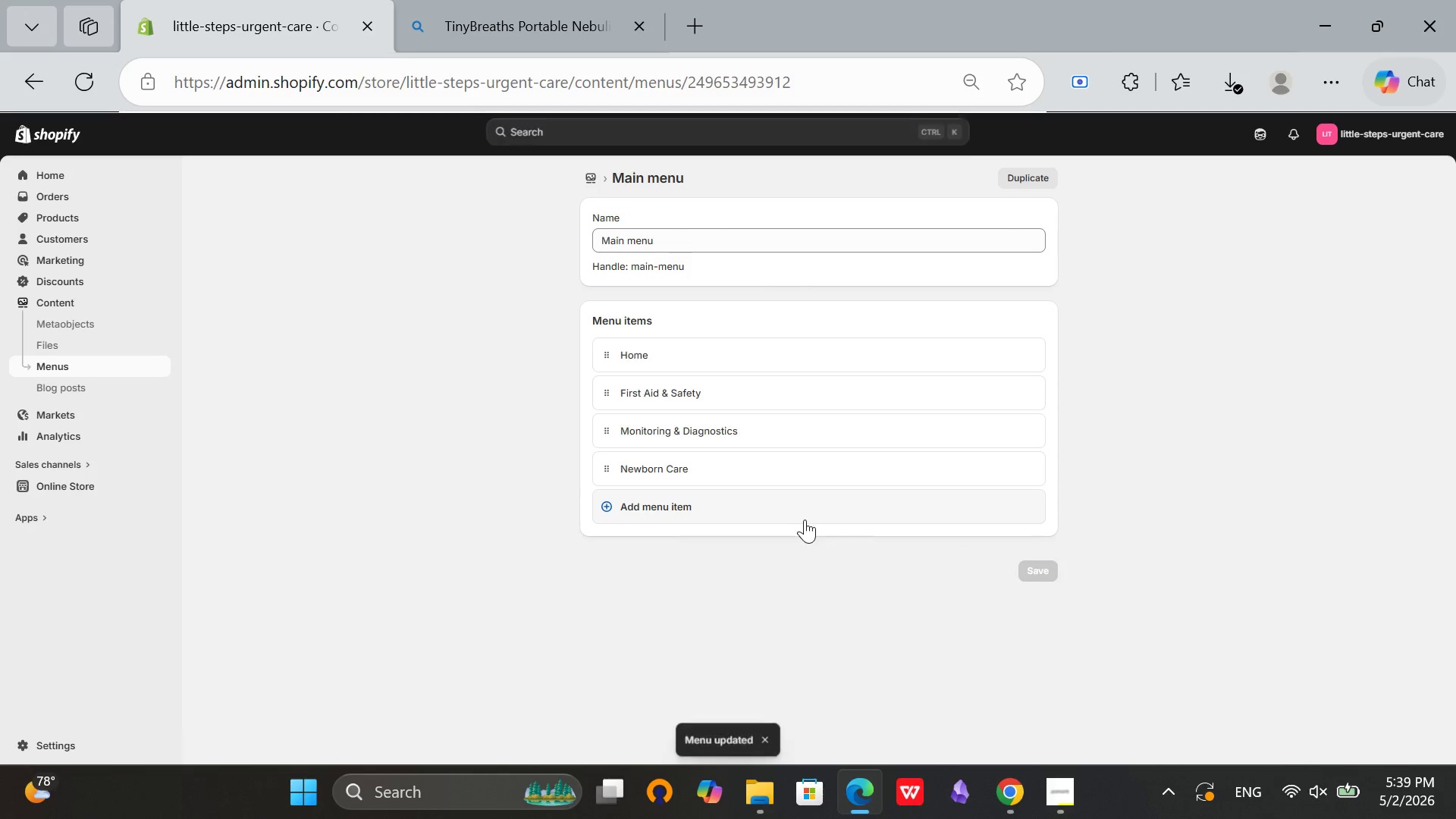 
left_click([783, 522])
 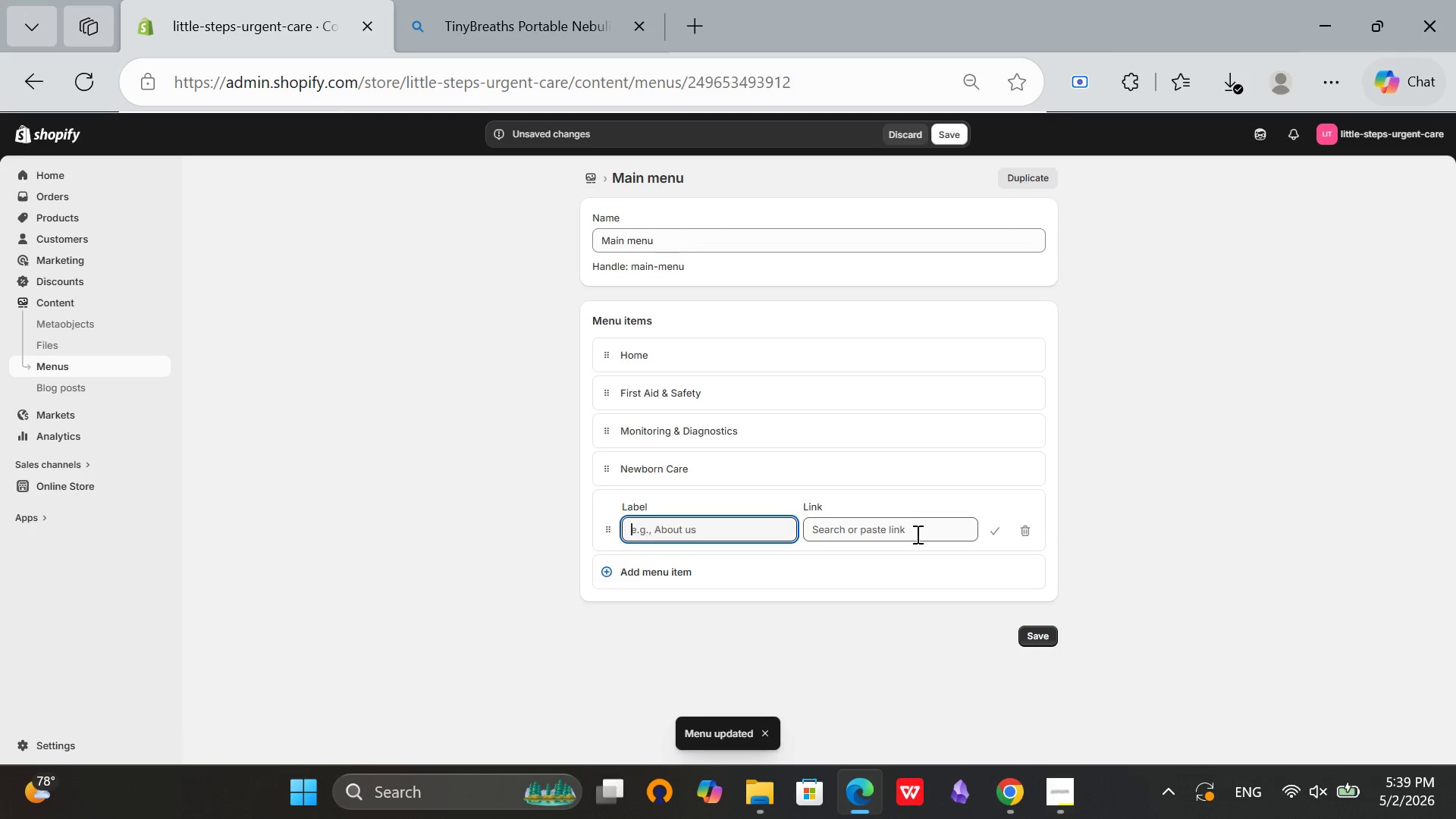 
left_click([916, 535])
 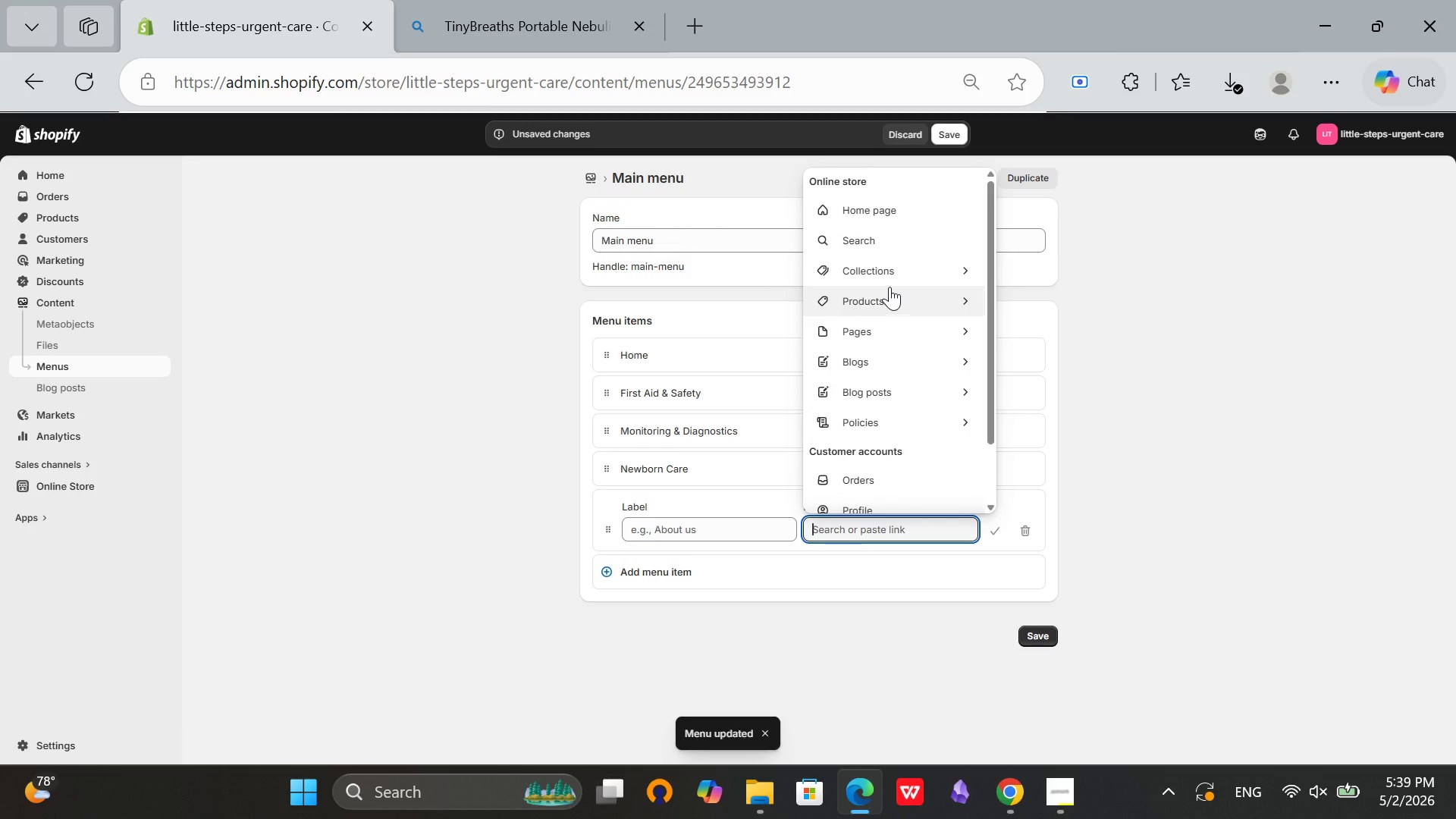 
left_click([896, 275])
 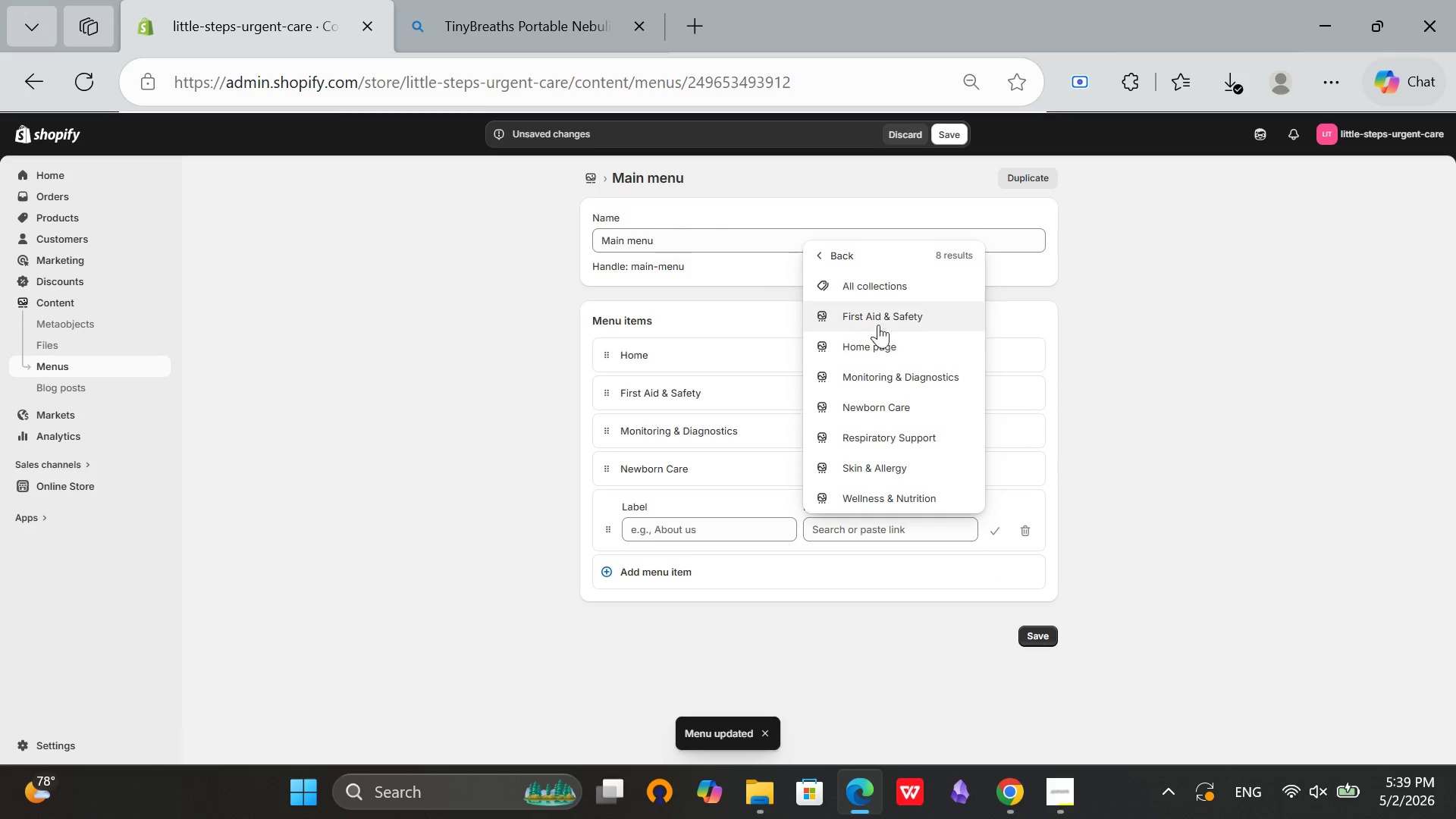 
scroll: coordinate [908, 432], scroll_direction: down, amount: 2.0
 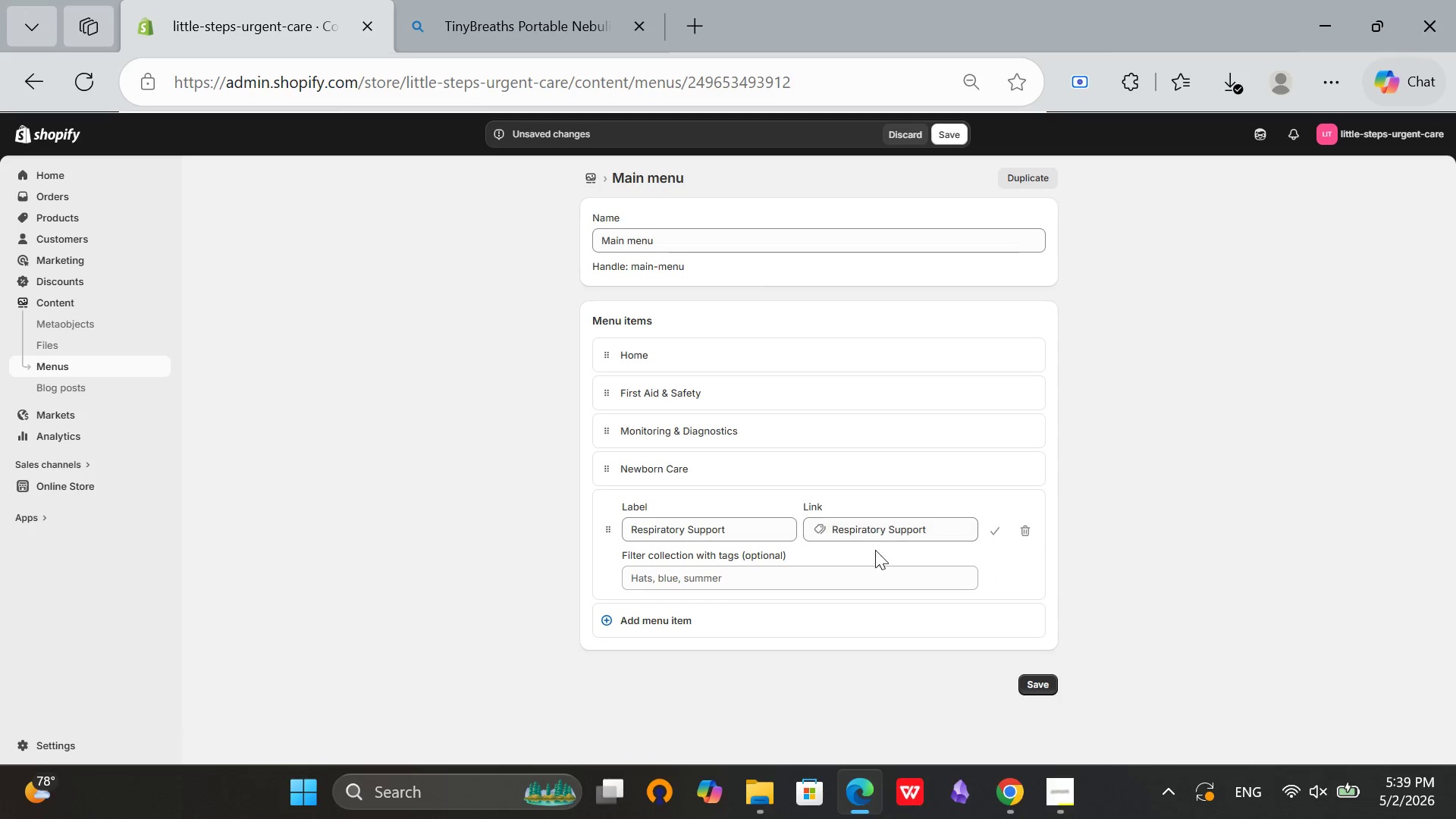 
wait(5.52)
 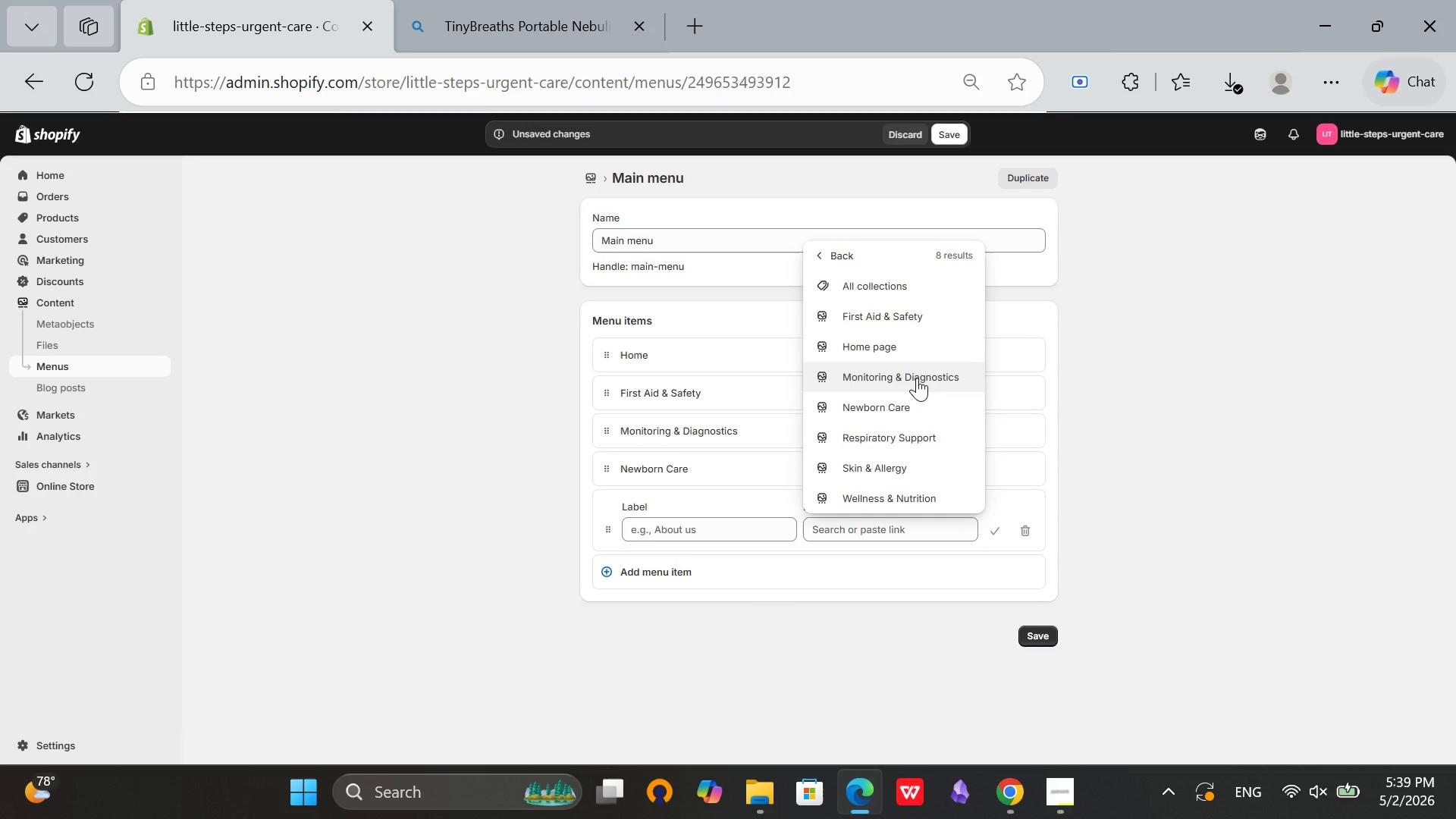 
left_click([1035, 679])
 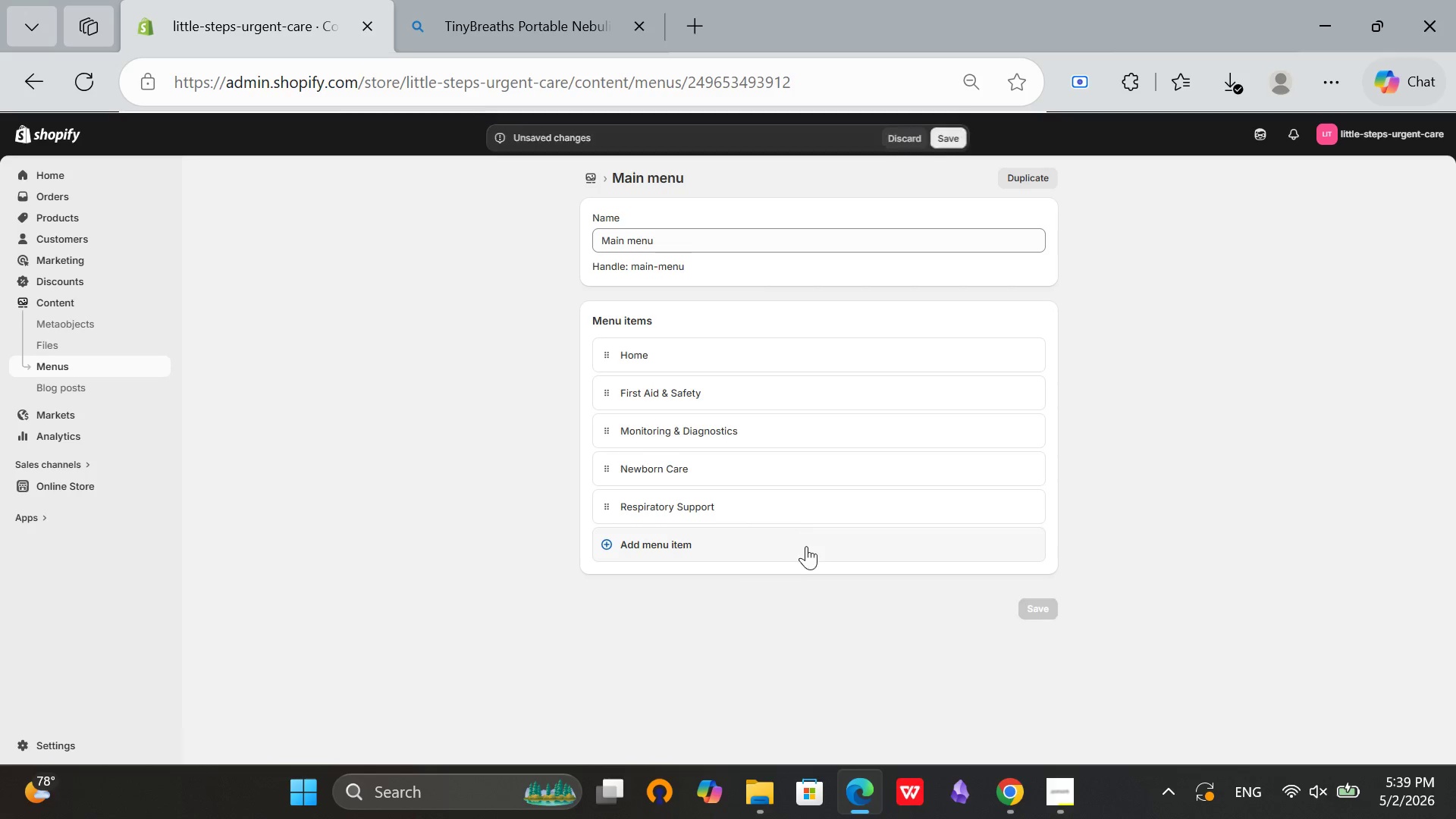 
left_click([804, 548])
 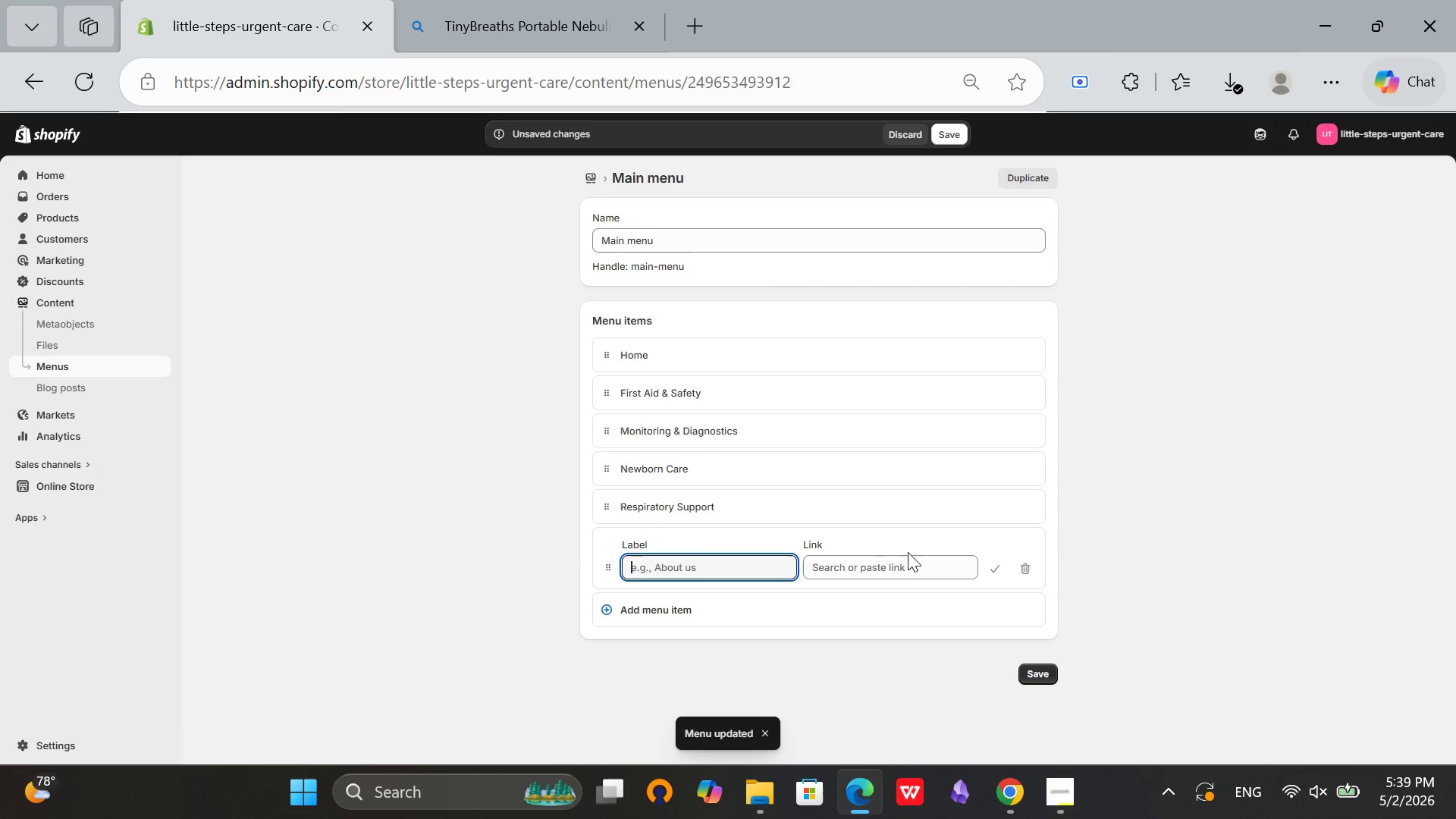 
left_click([908, 561])
 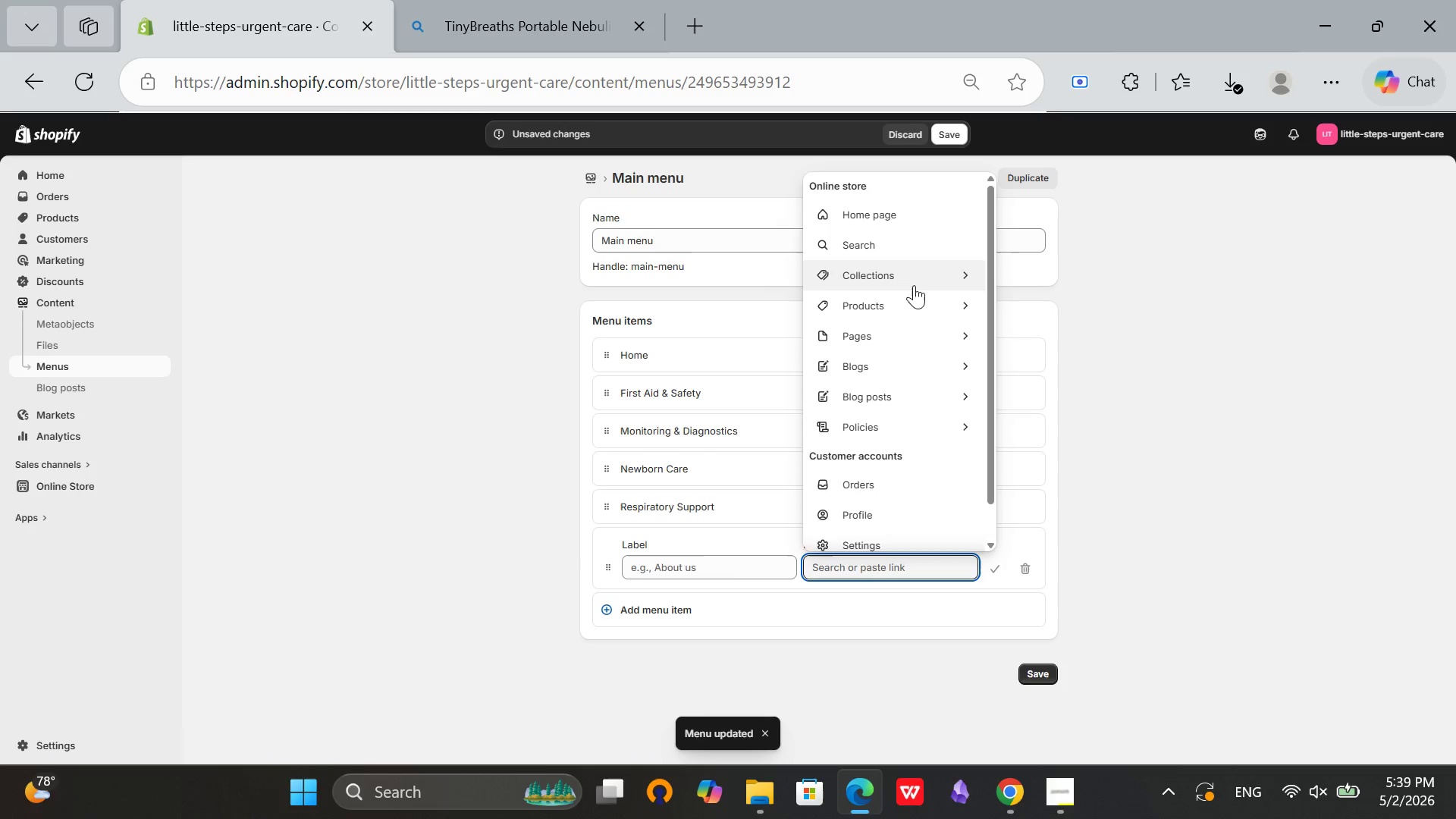 
left_click([914, 276])
 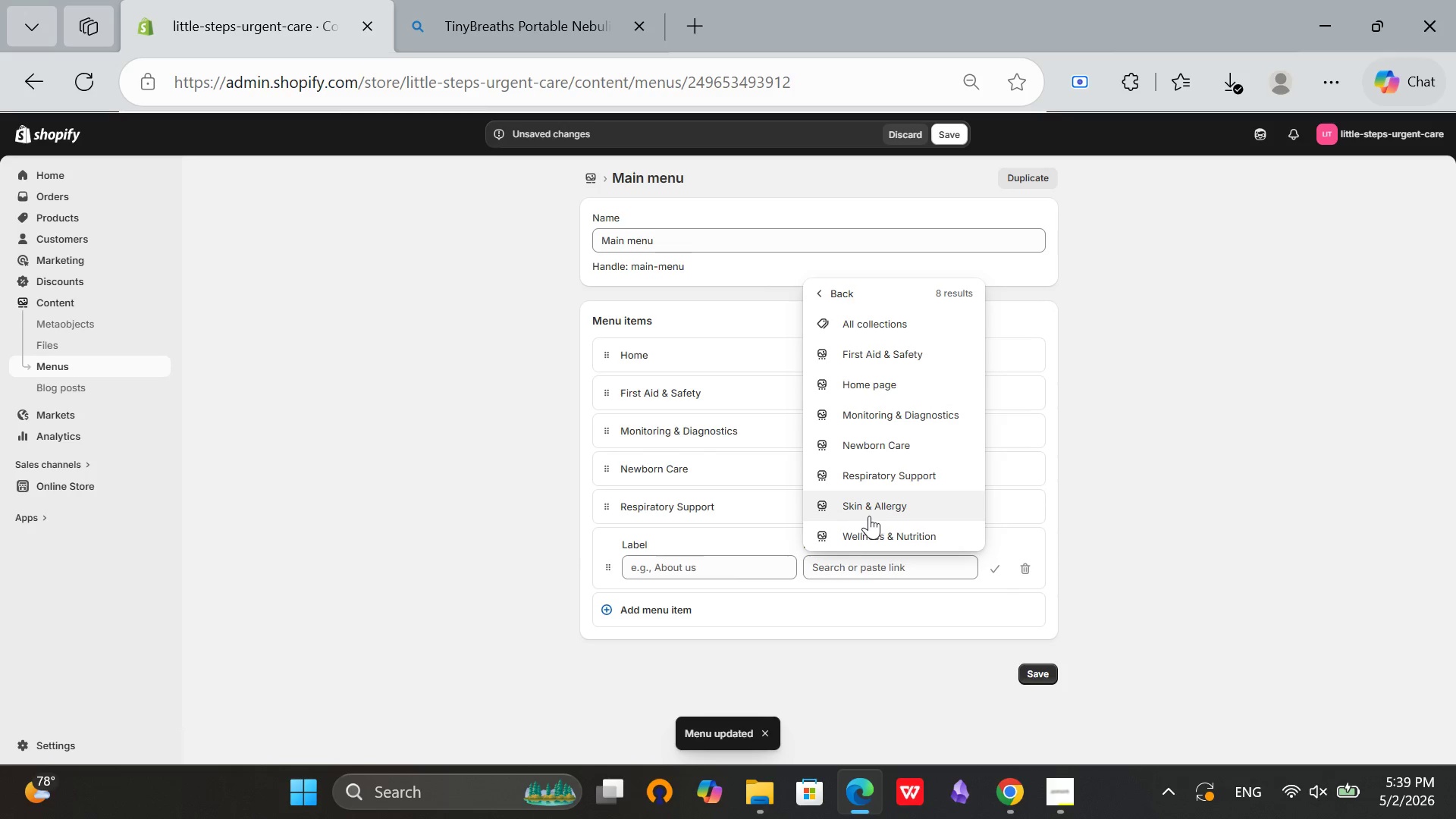 
left_click([874, 507])
 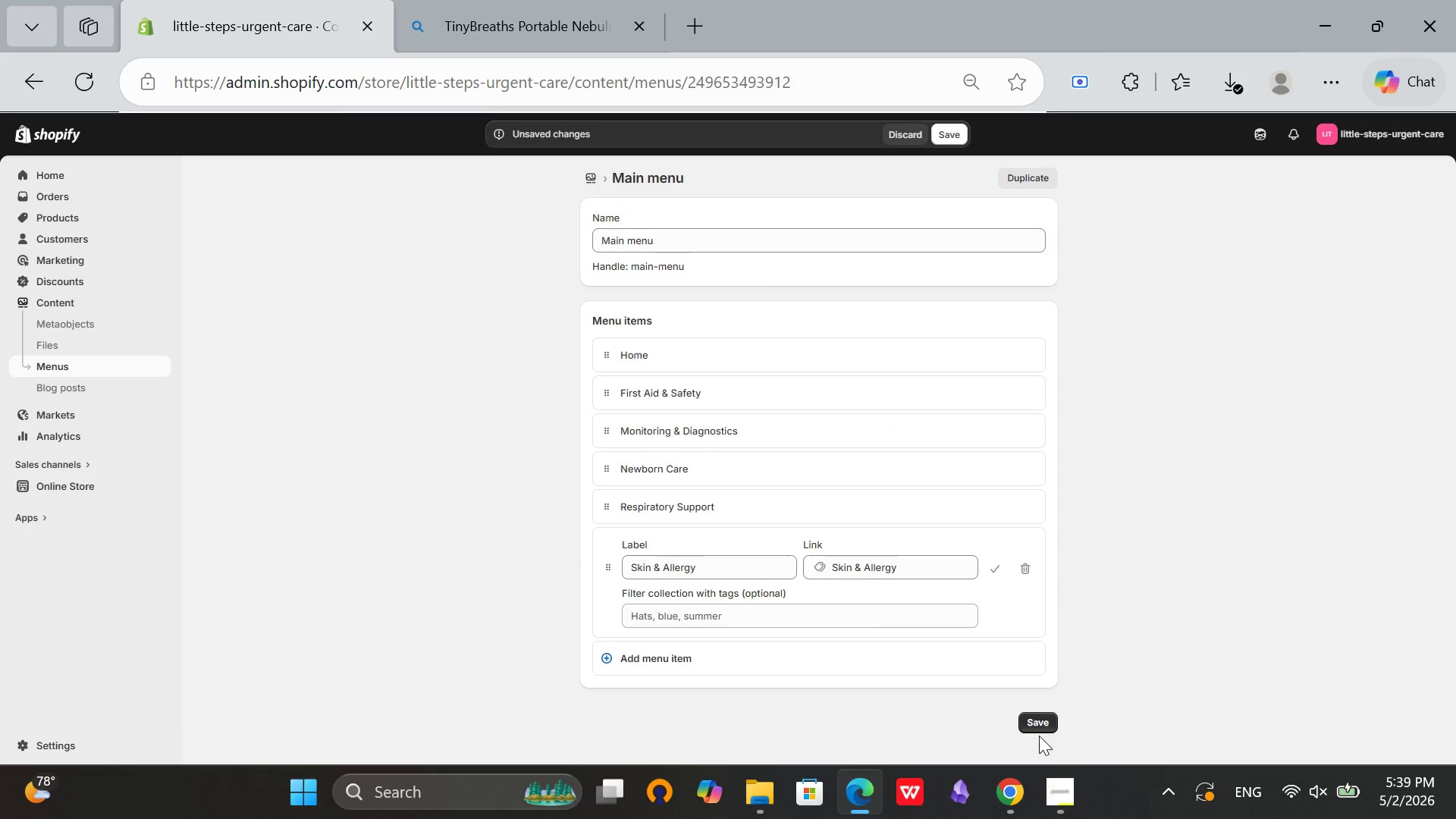 
left_click([1038, 716])
 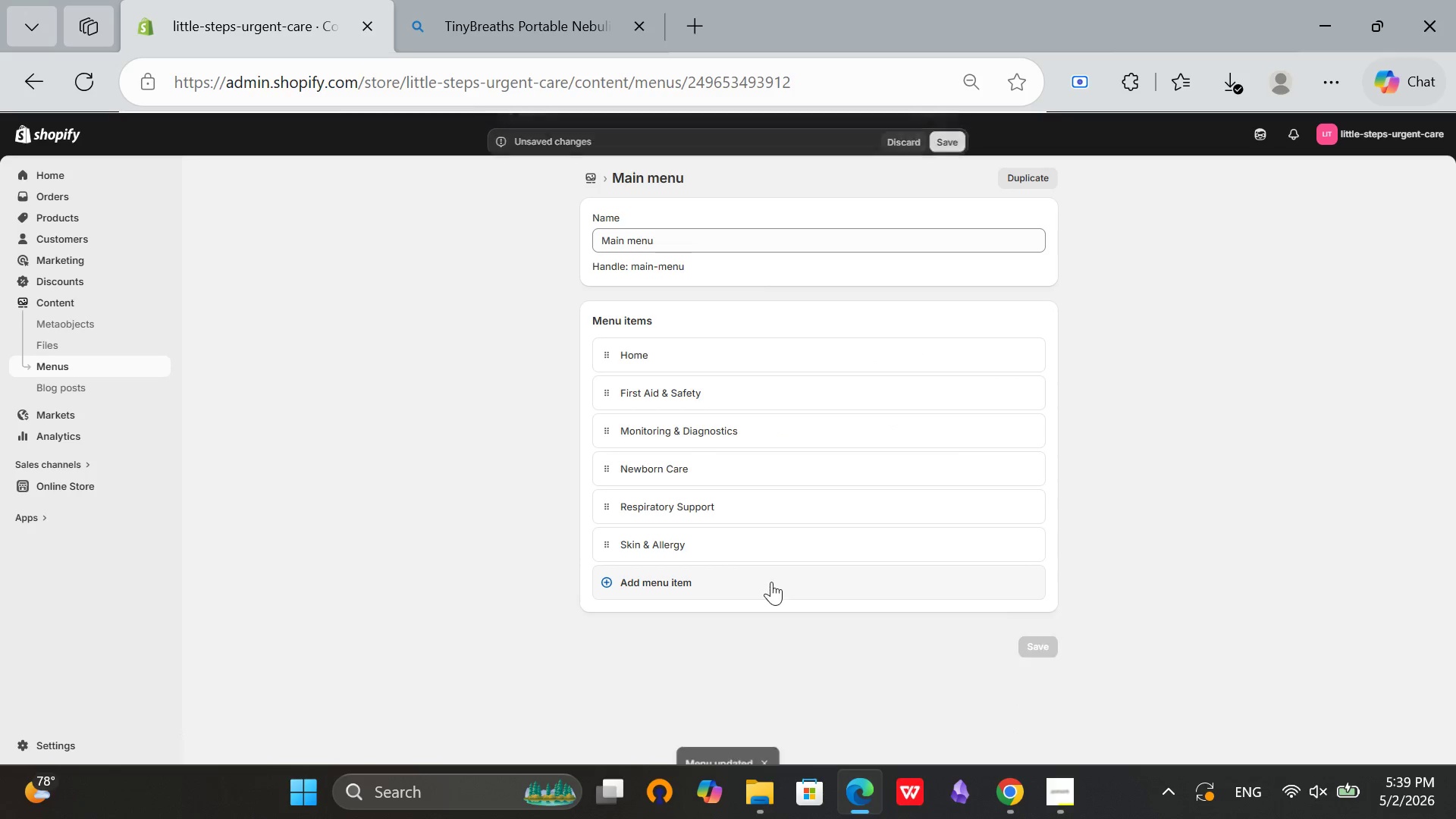 
left_click([764, 585])
 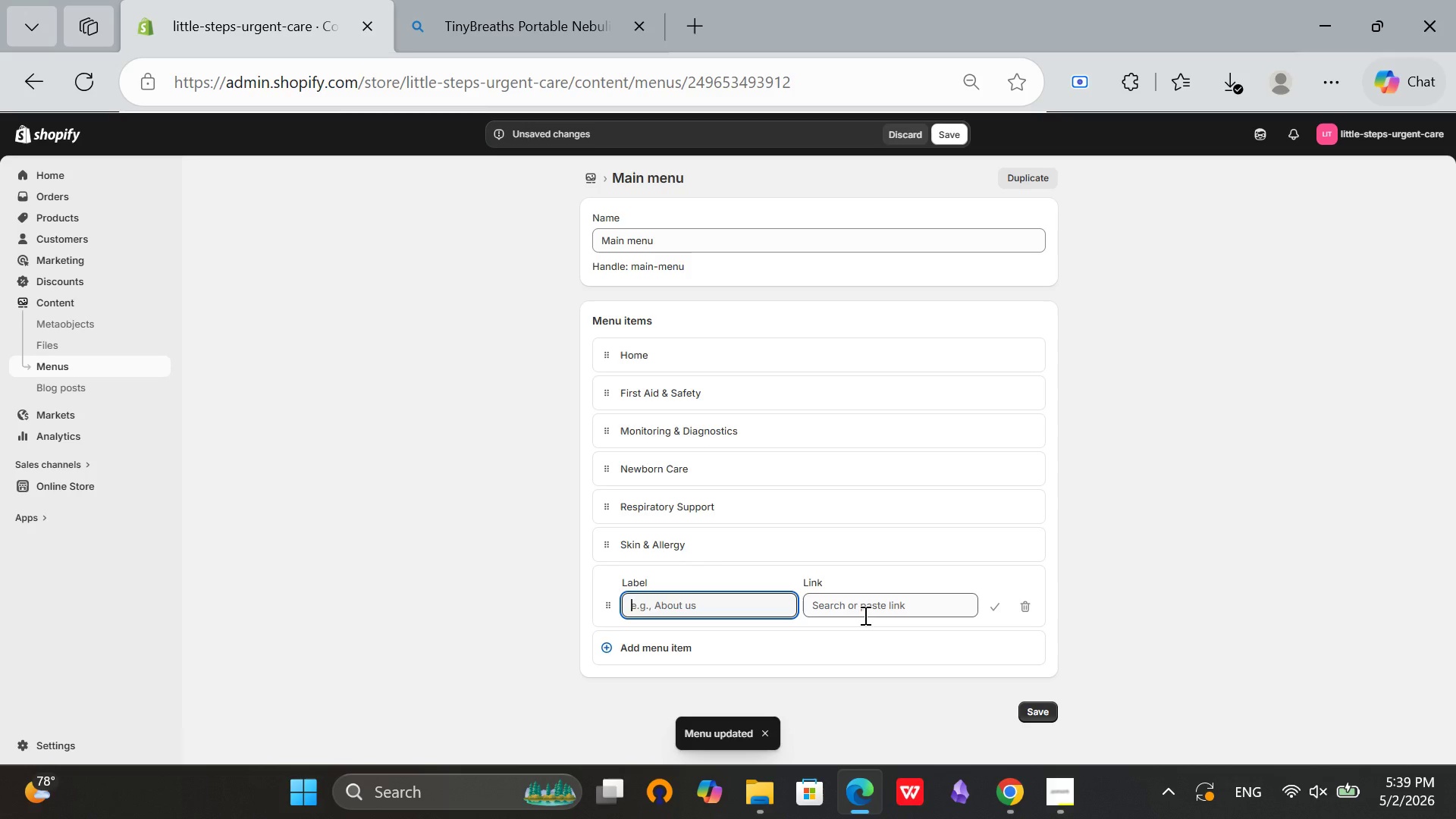 
left_click([863, 610])
 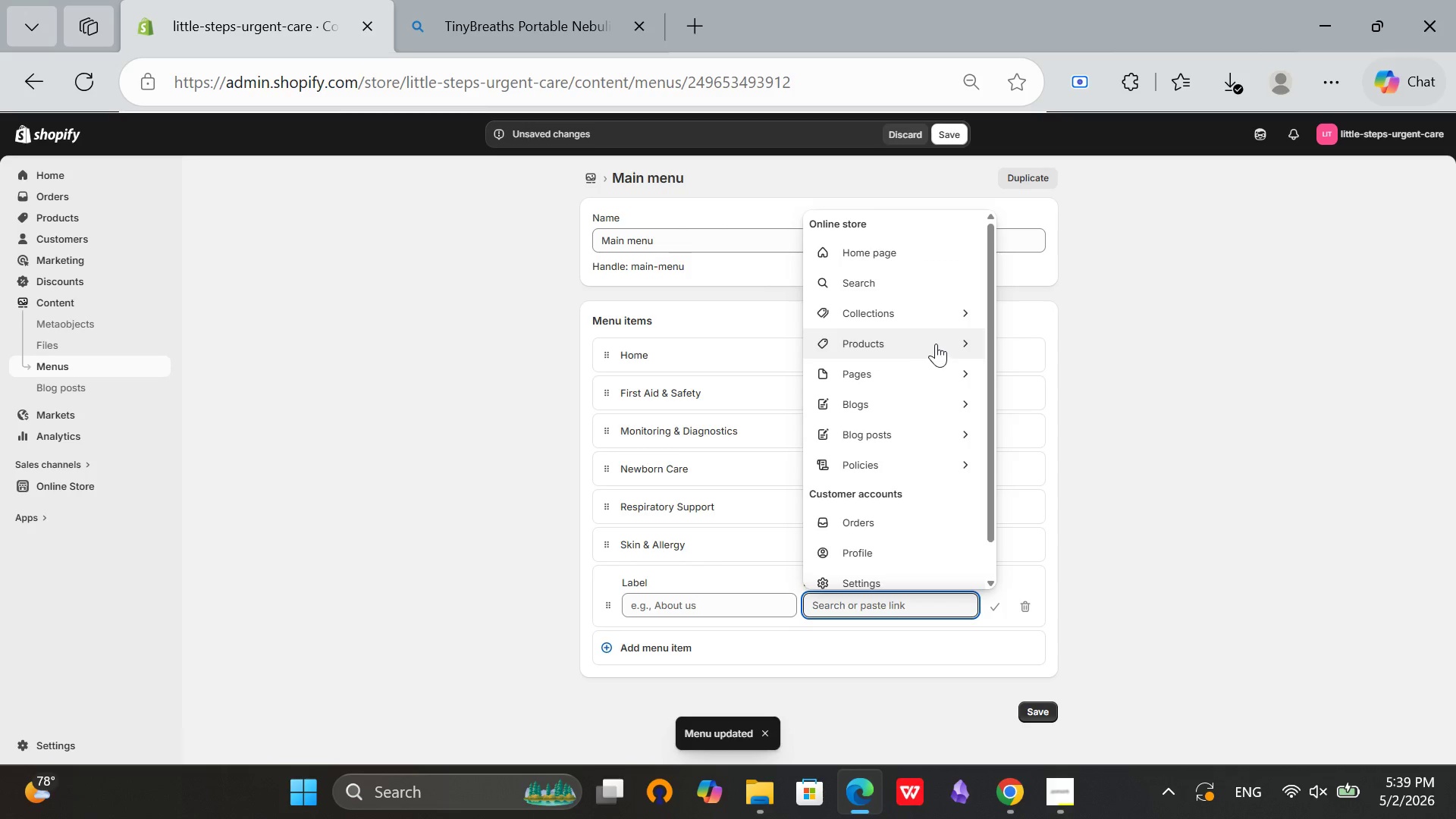 
left_click([942, 313])
 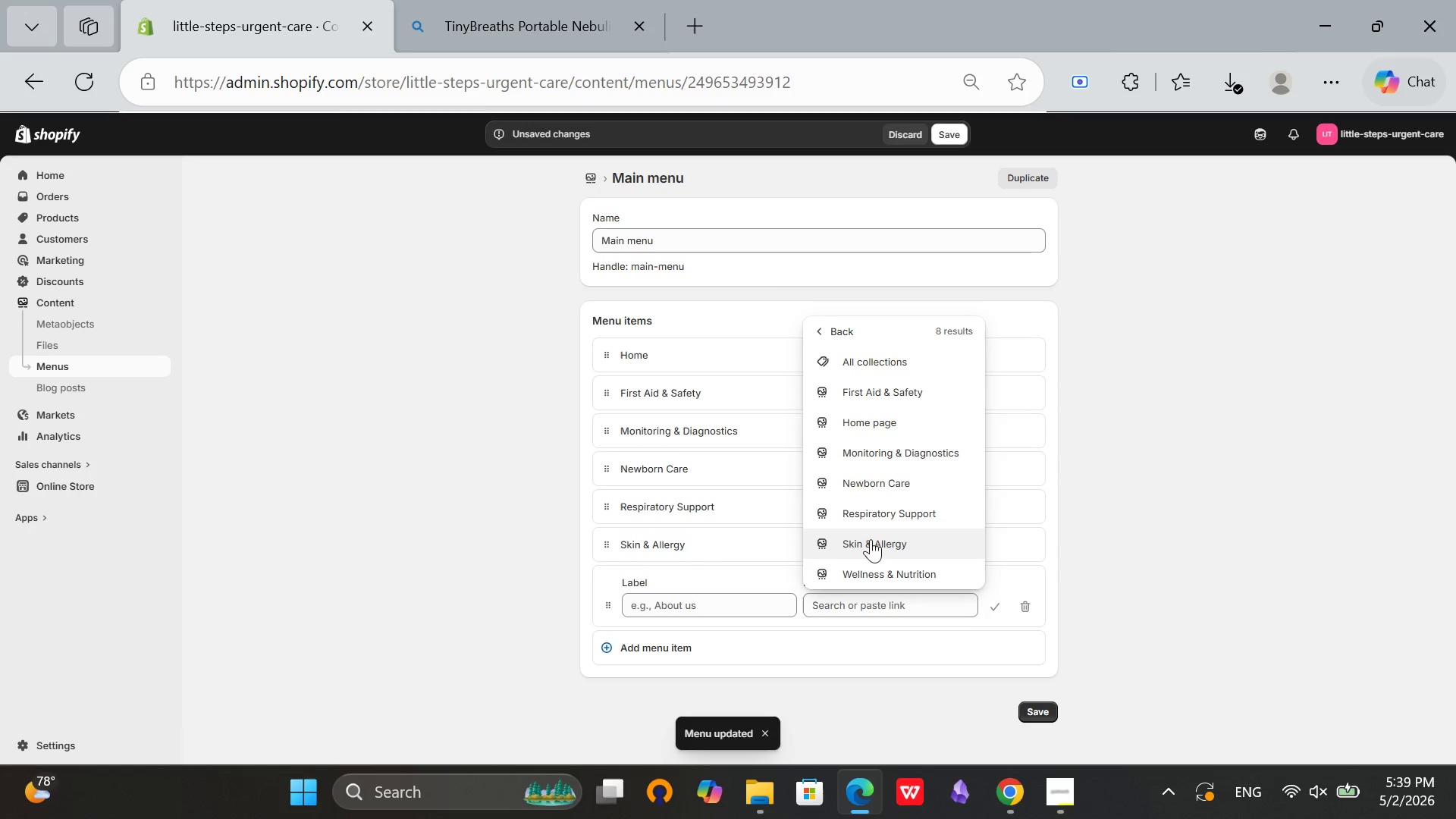 
scroll: coordinate [888, 474], scroll_direction: down, amount: 3.0
 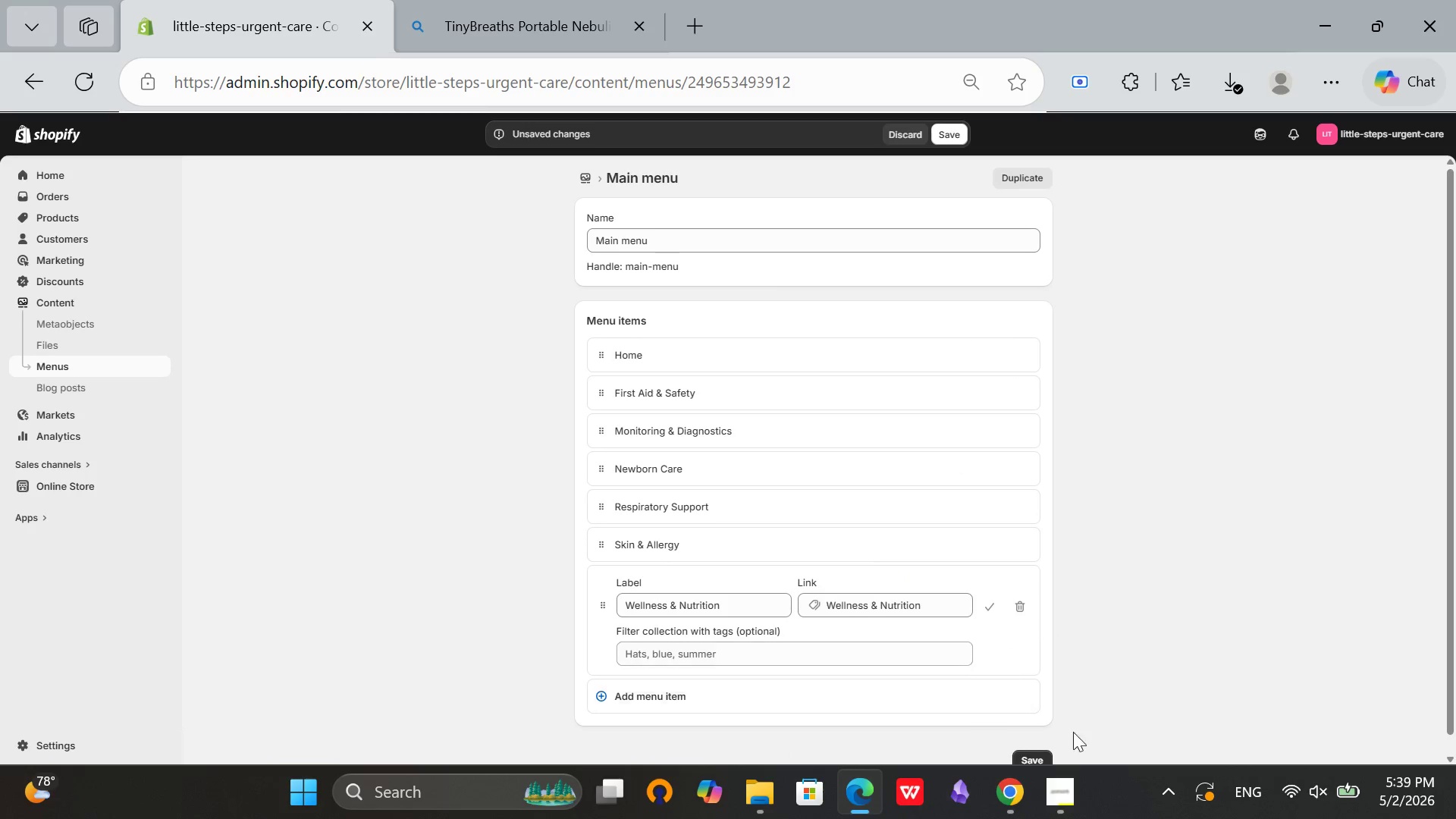 
left_click([1034, 756])
 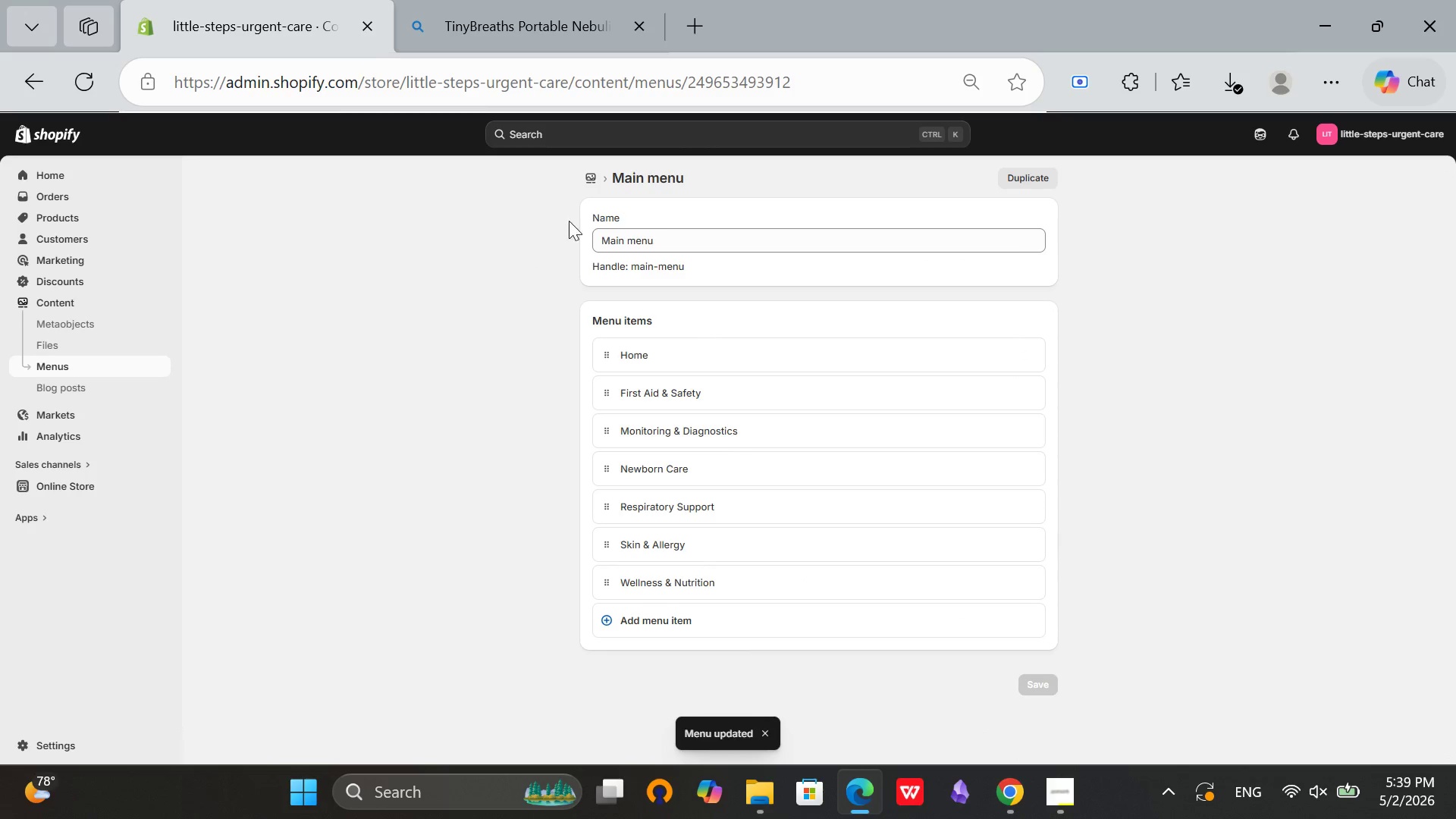 
left_click([585, 174])
 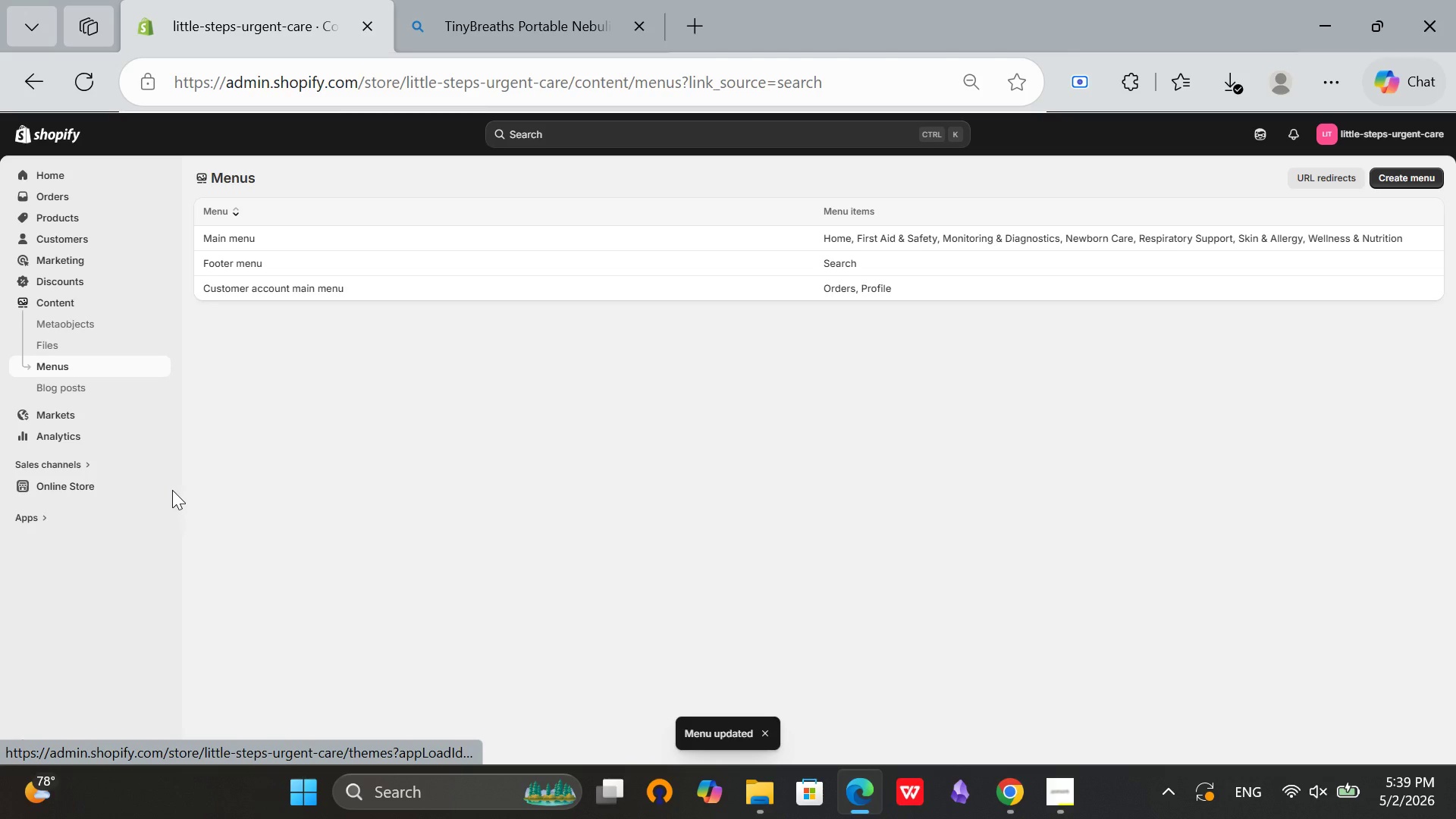 
left_click([160, 483])
 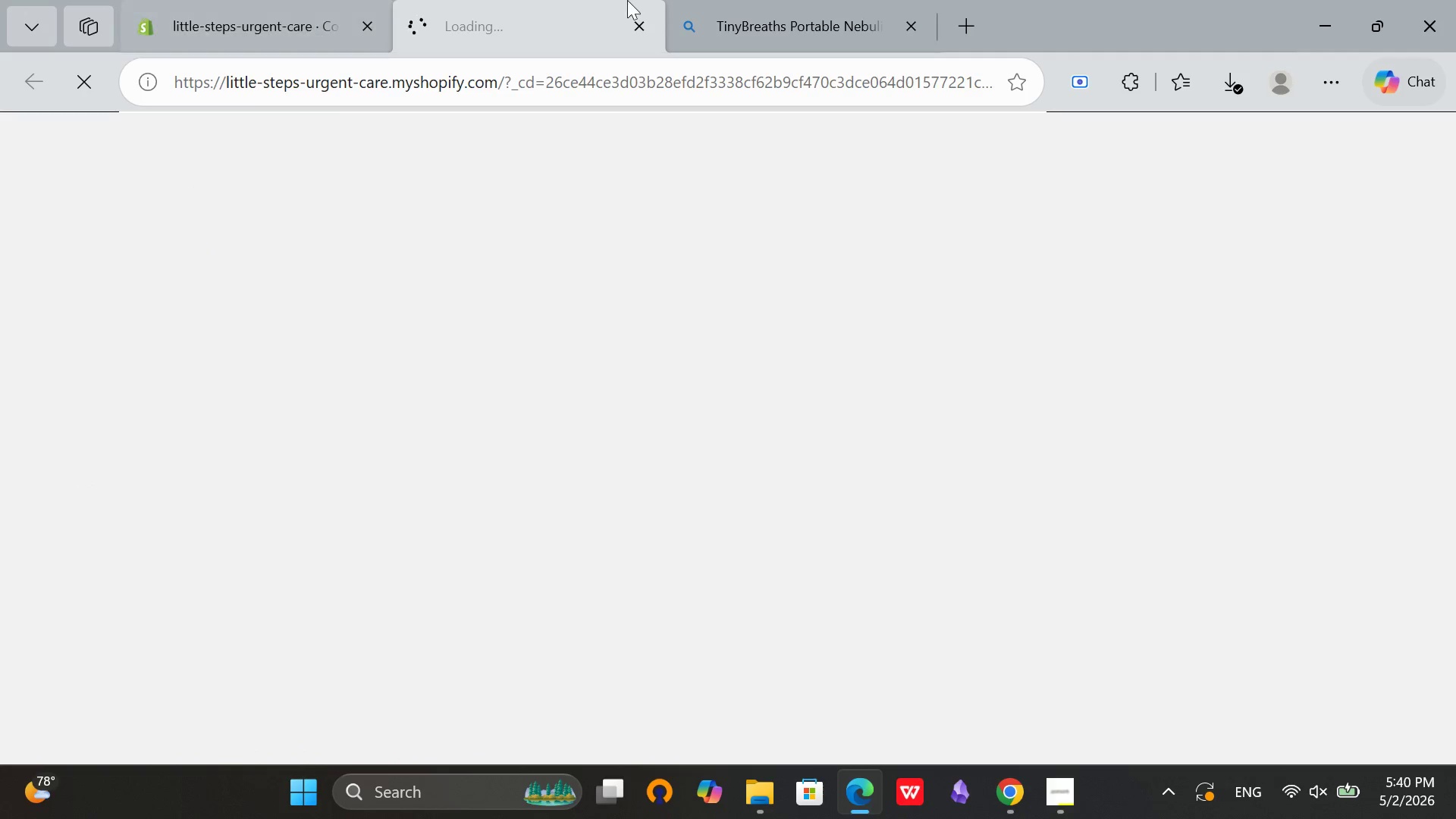 
left_click([899, 17])
 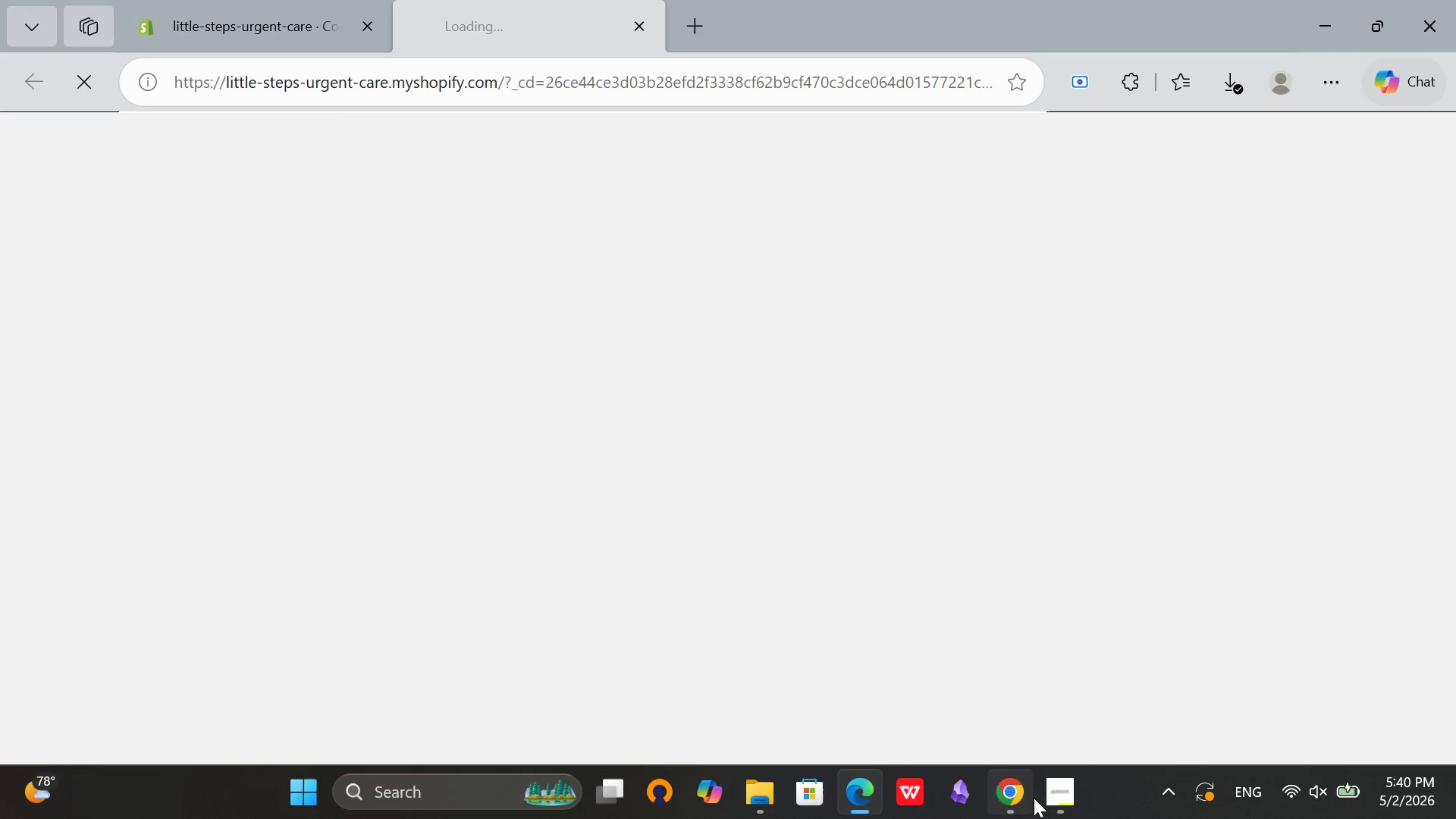 
left_click([1047, 803])